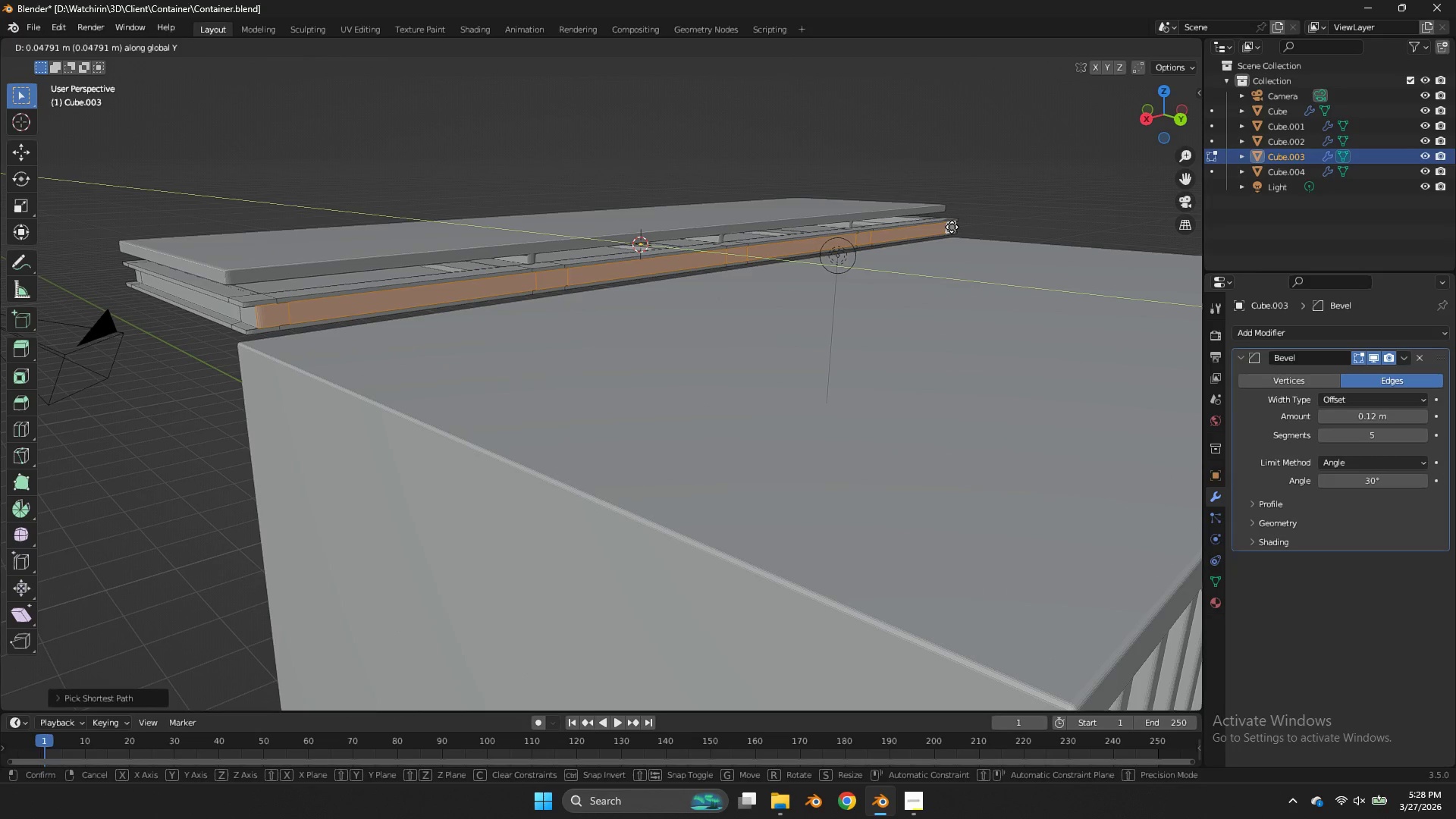 
hold_key(key=ShiftLeft, duration=2.25)
right_click([889, 216])
 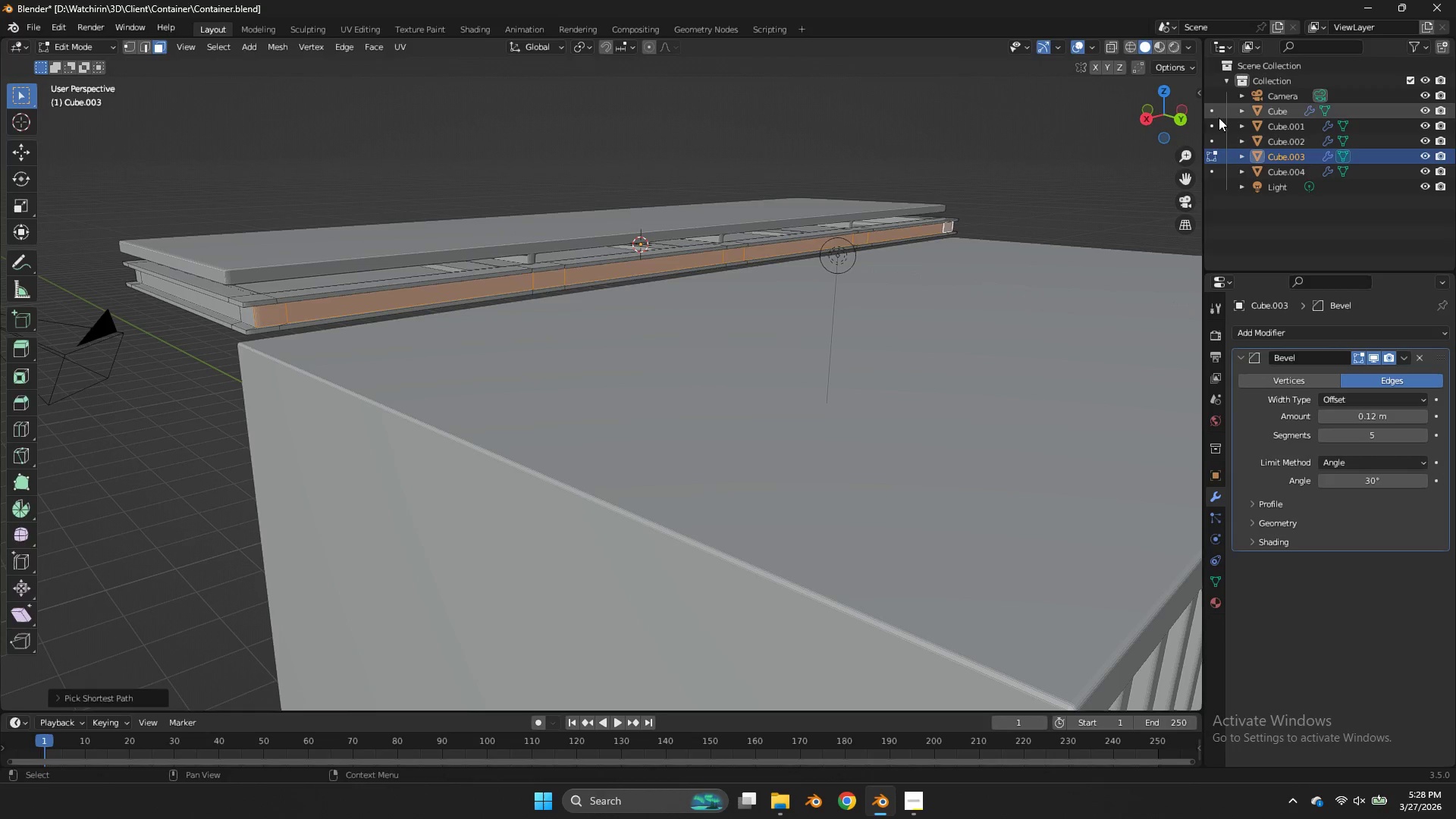 
key(Tab)
 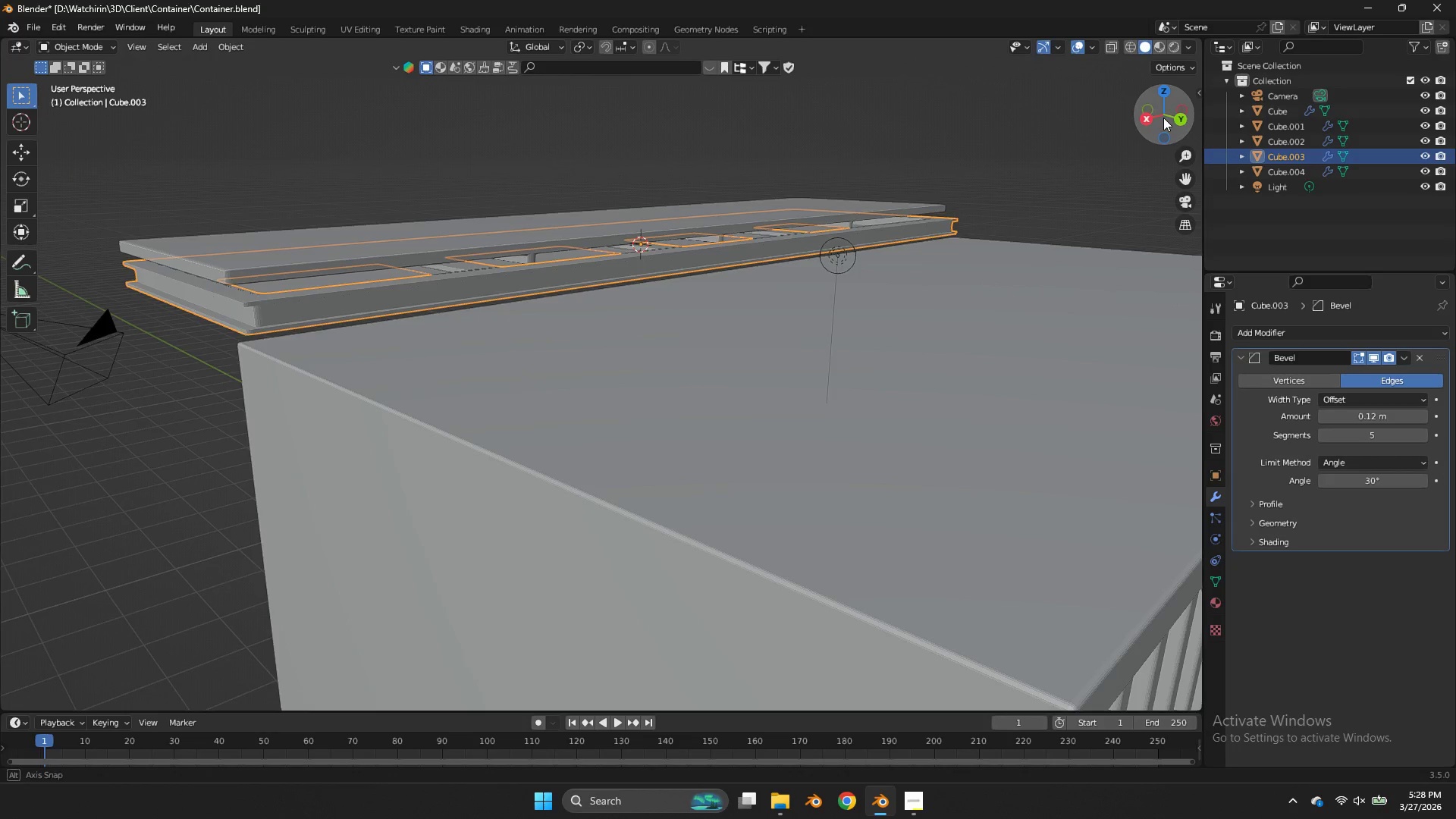 
left_click_drag(start_coordinate=[1156, 116], to_coordinate=[56, 120])
 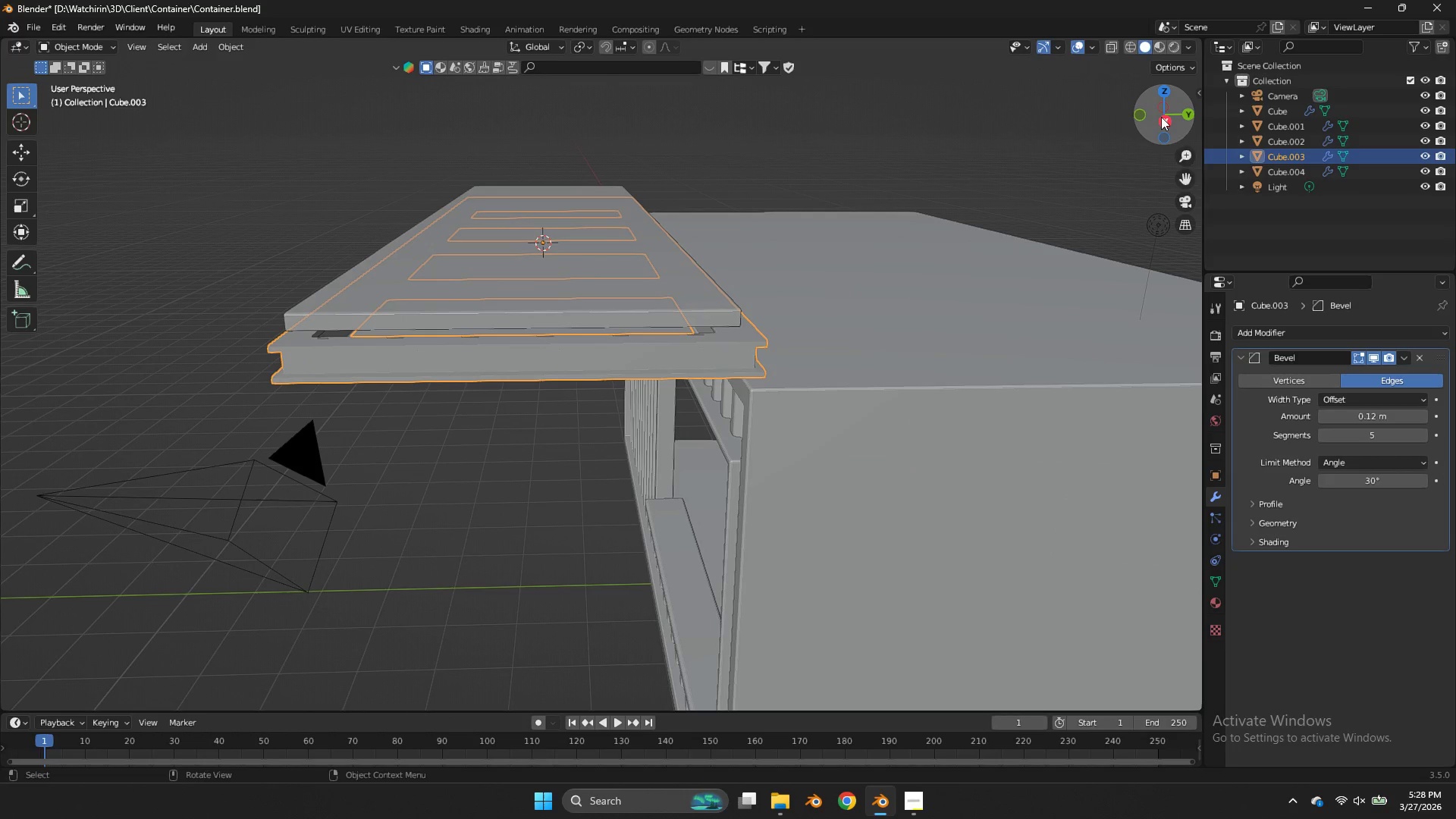 
mouse_move([1145, 102])
 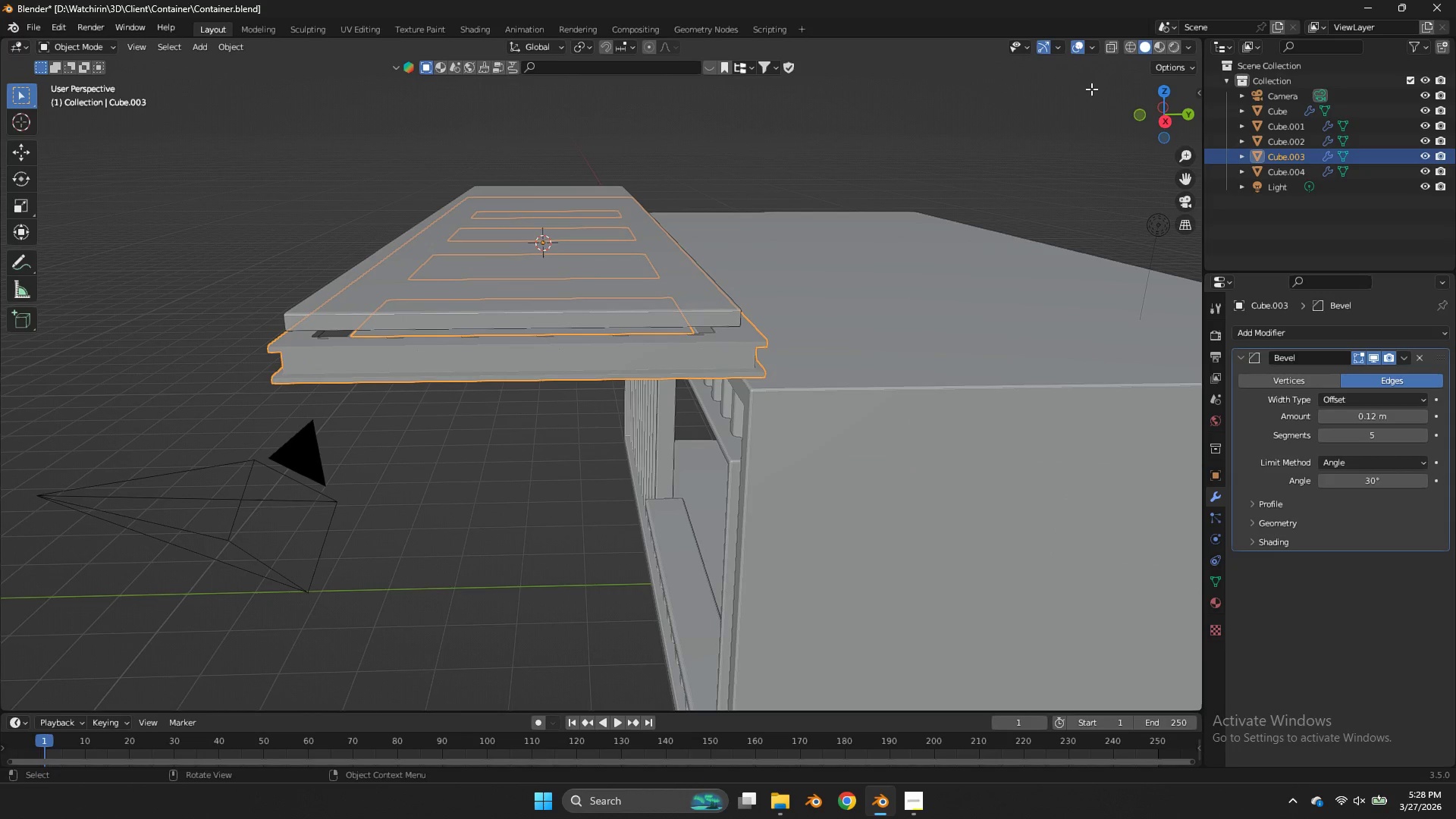 
key(Control+ControlLeft)
 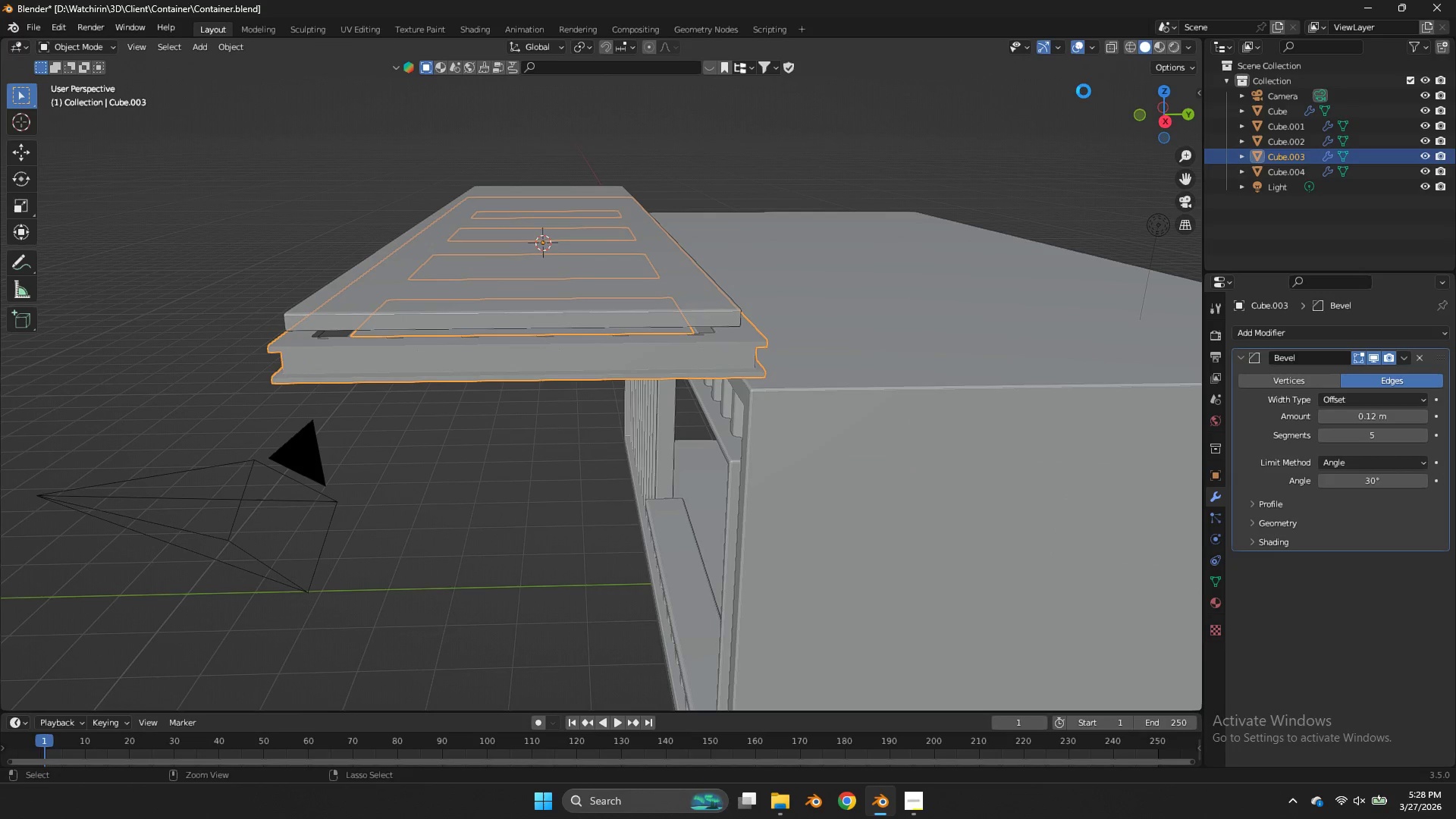 
key(Control+S)
 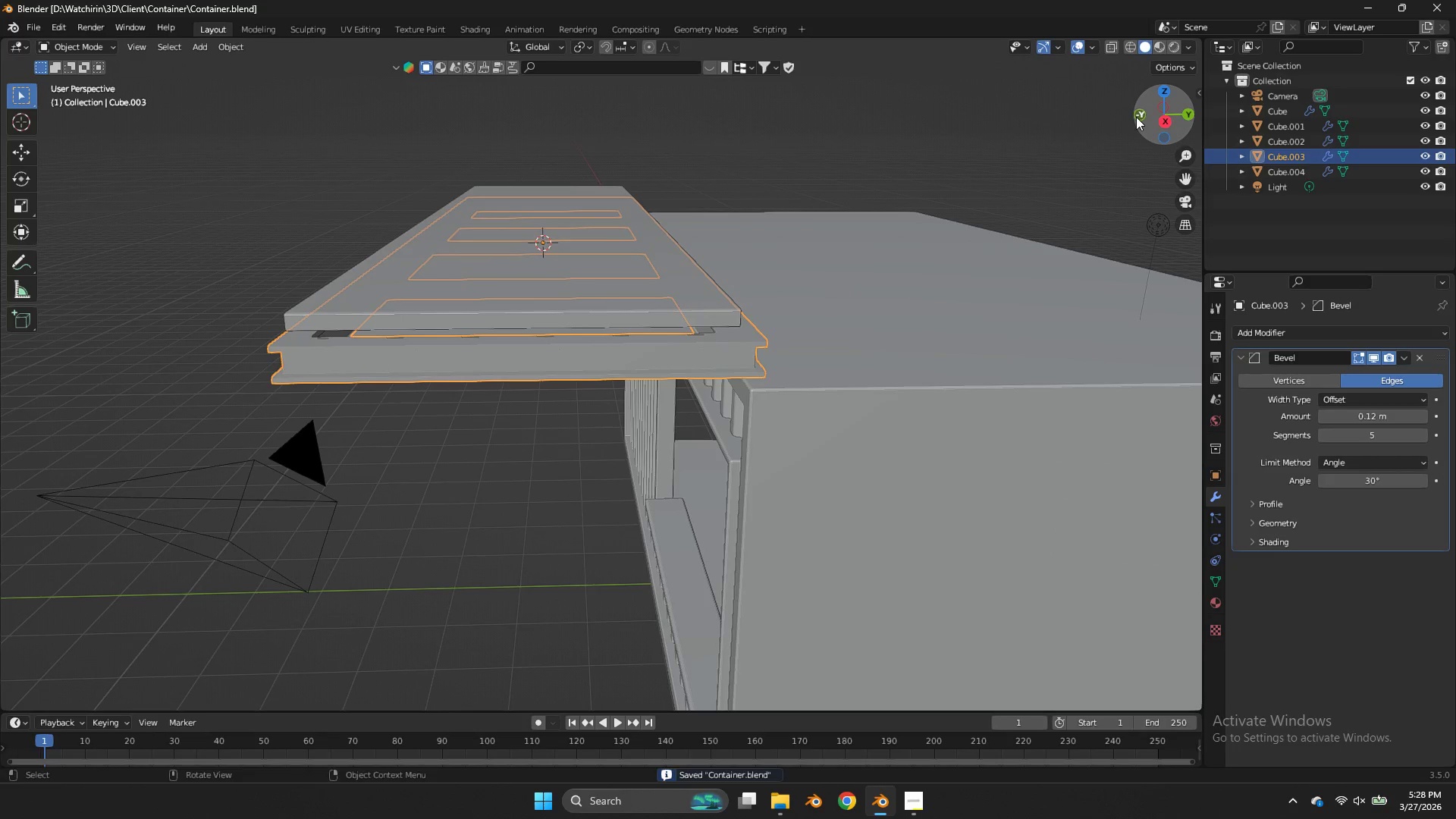 
left_click_drag(start_coordinate=[1141, 116], to_coordinate=[97, 85])
 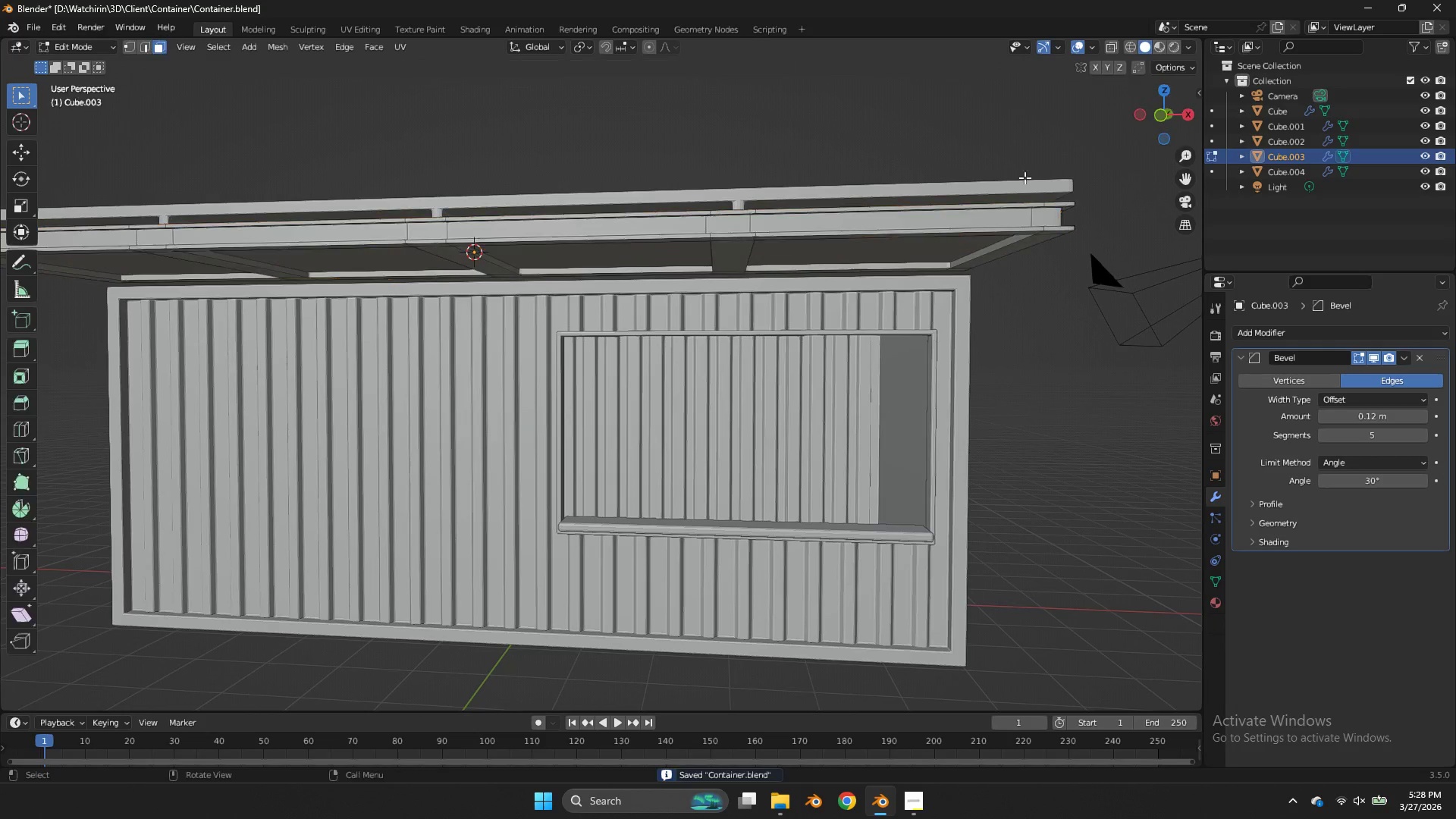 
key(Tab)
 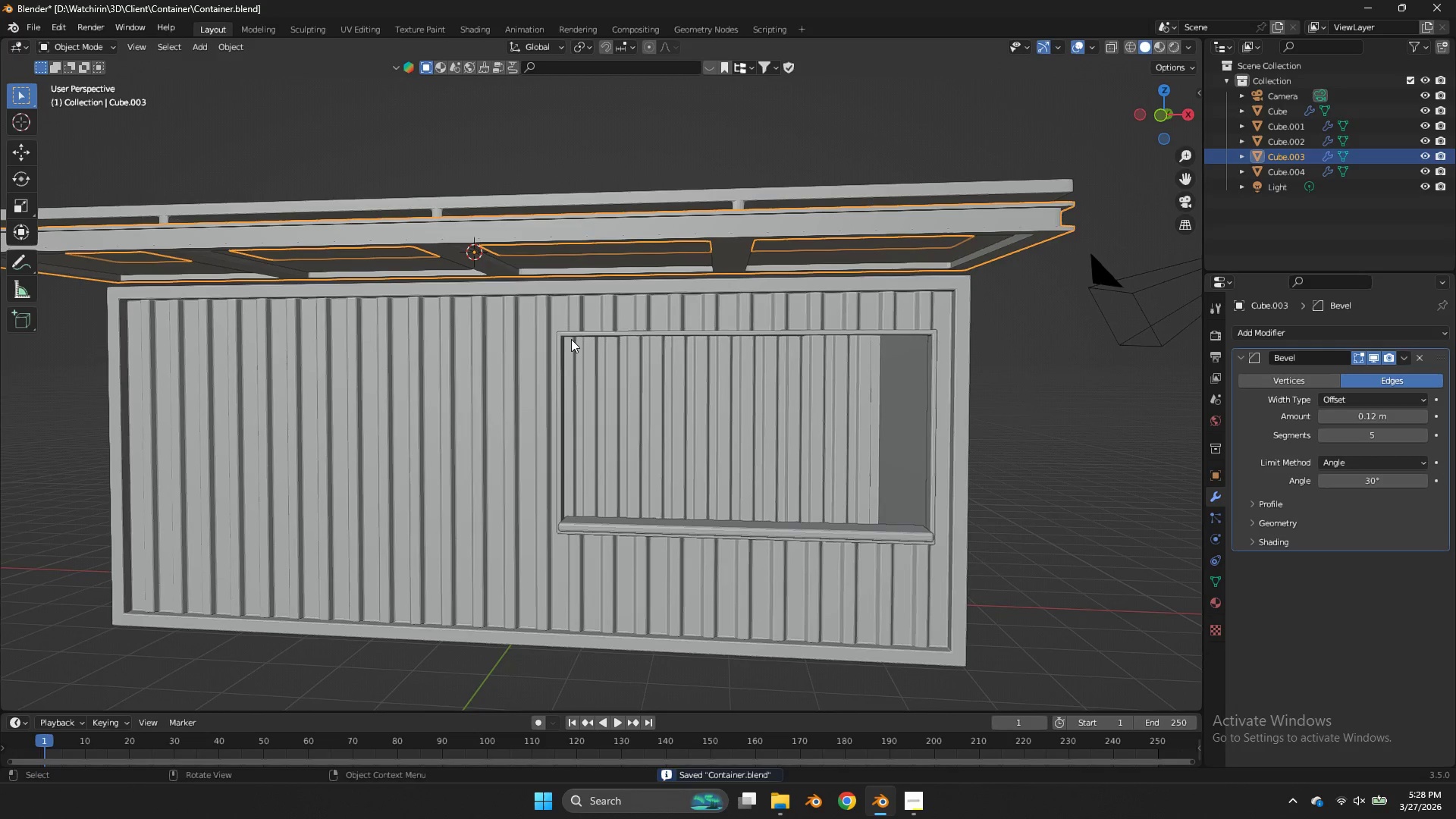 
key(Tab)
 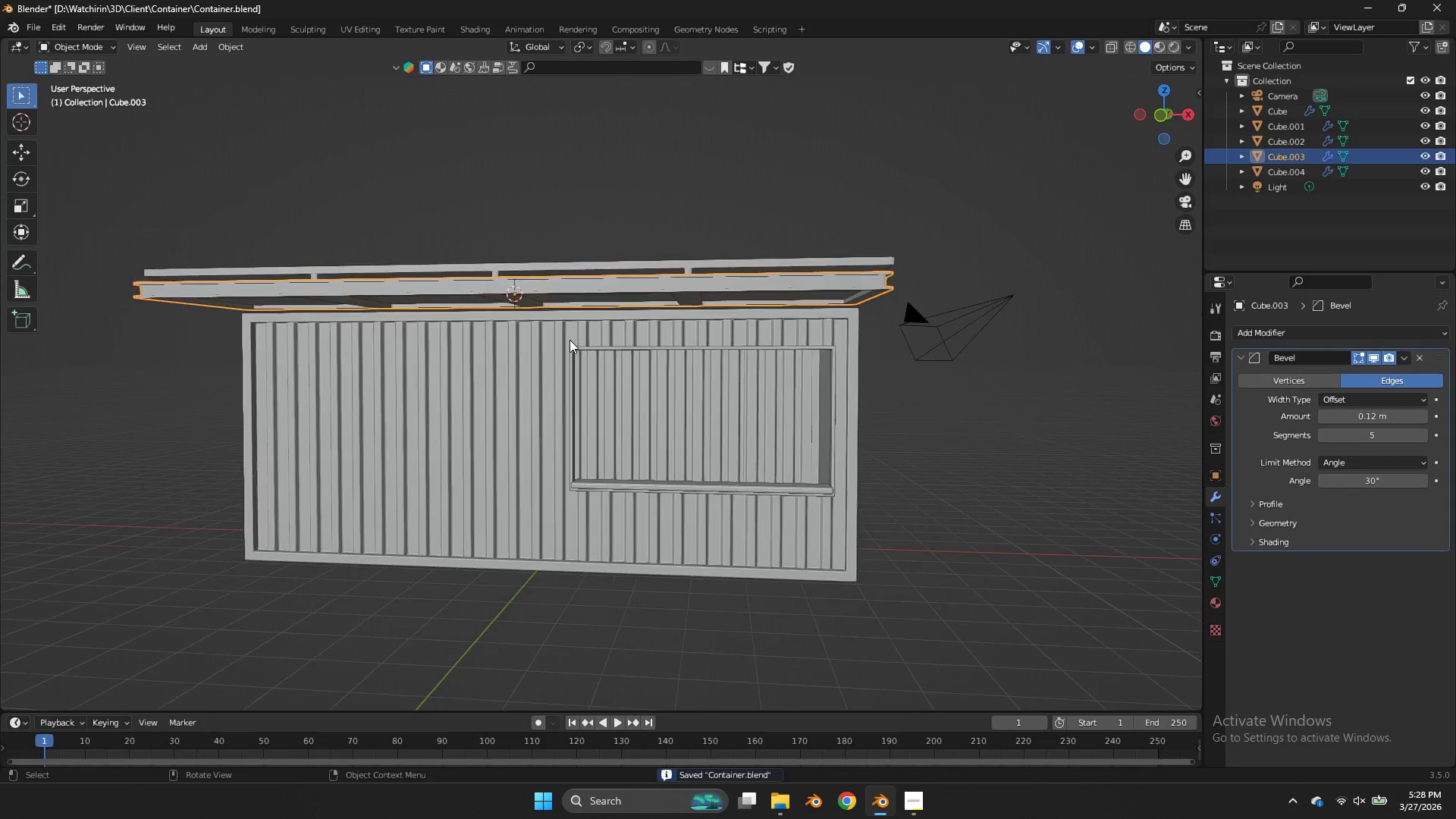 
scroll: coordinate [570, 340], scroll_direction: down, amount: 2.0
 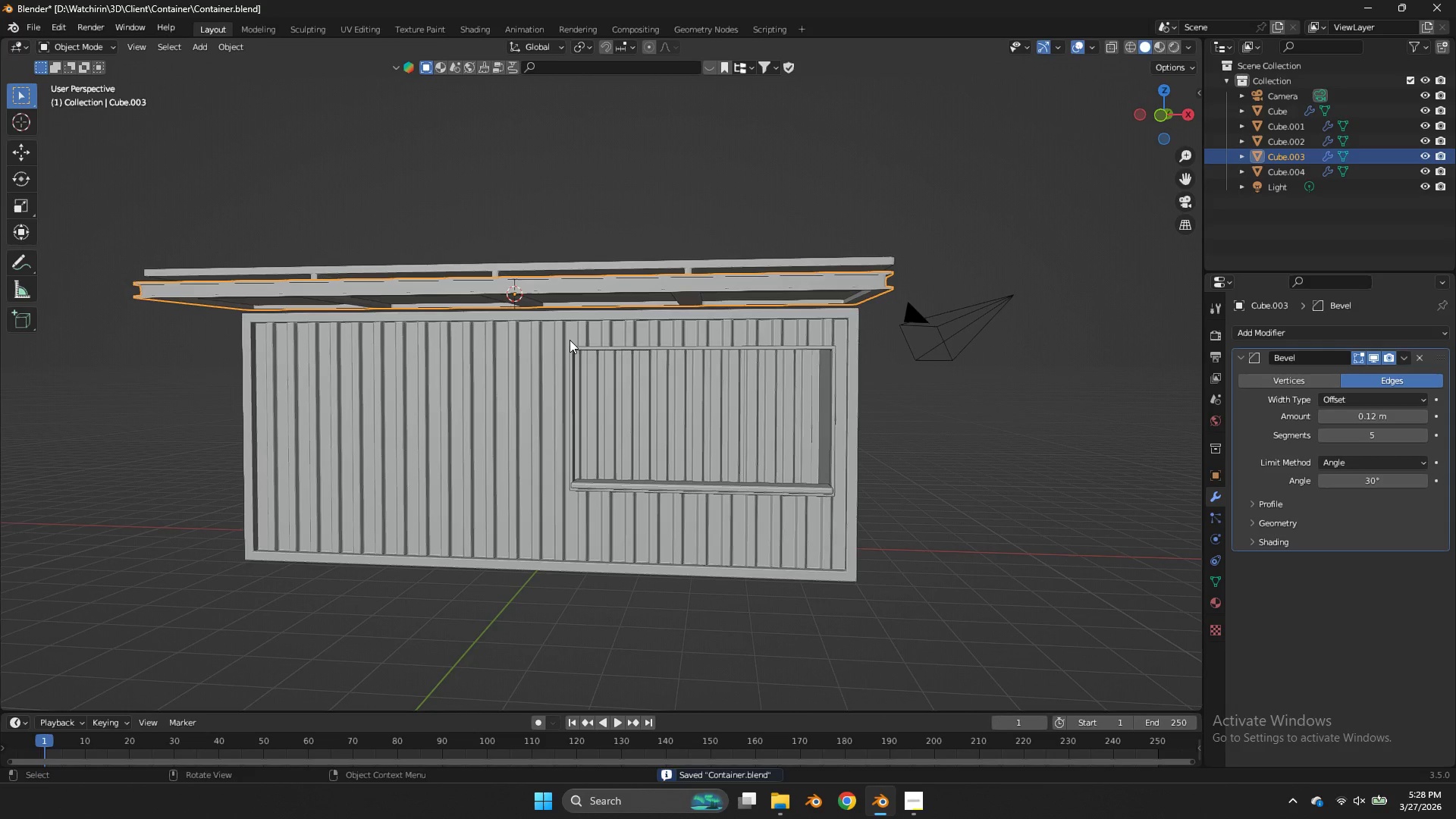 
key(Control+ControlLeft)
 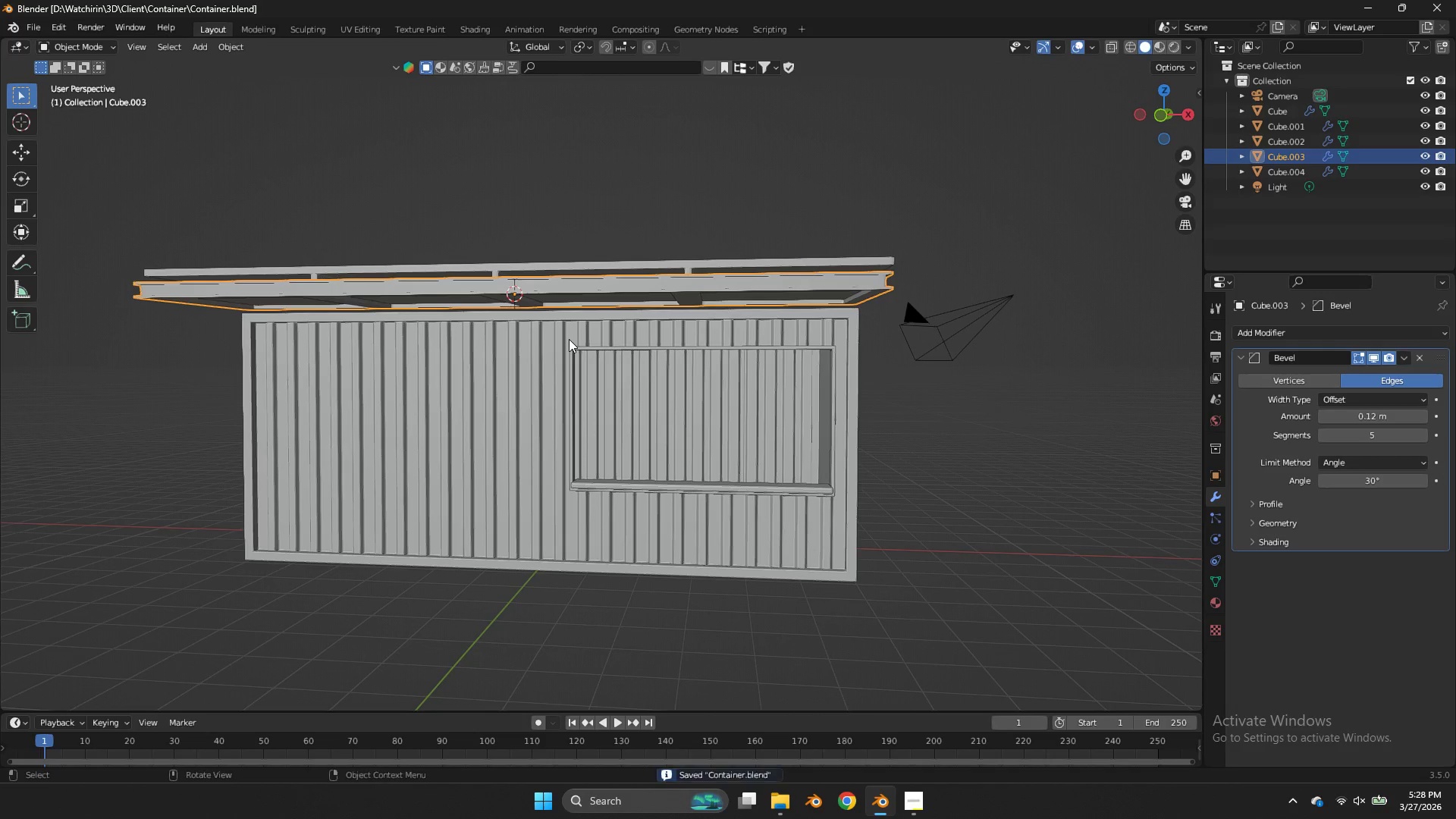 
key(Control+S)
 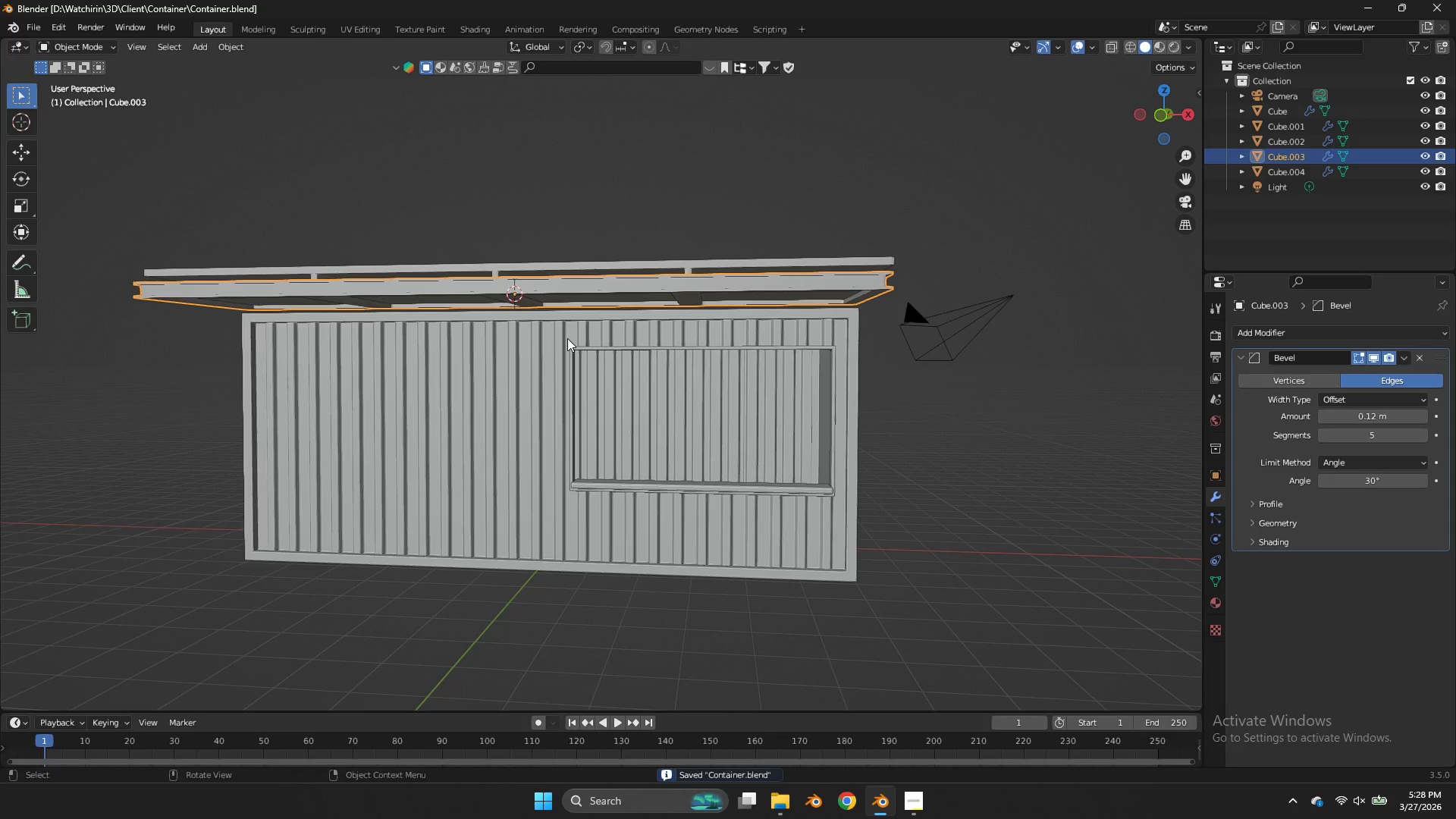 
wait(5.66)
 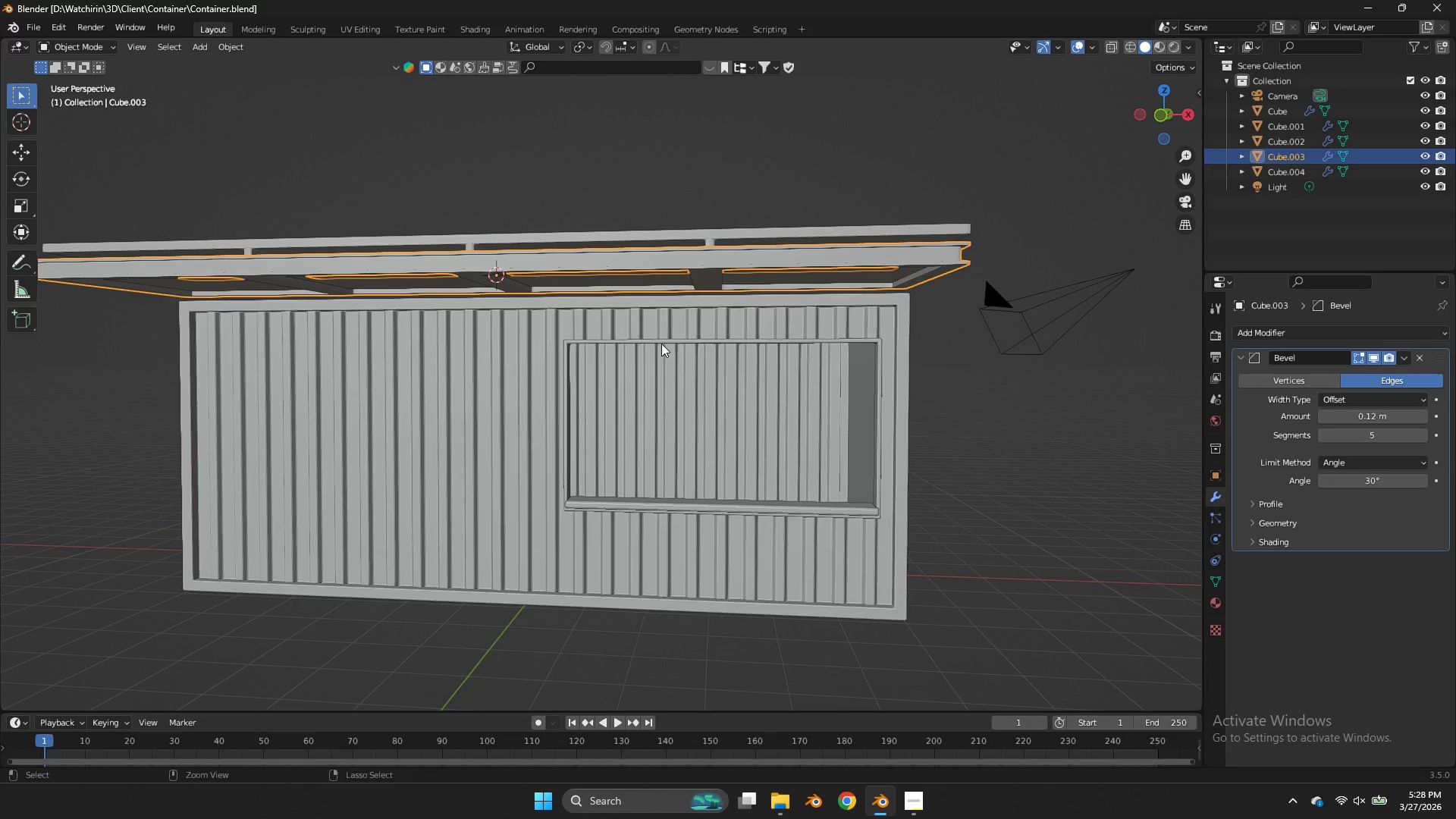 
key(Control+ControlLeft)
 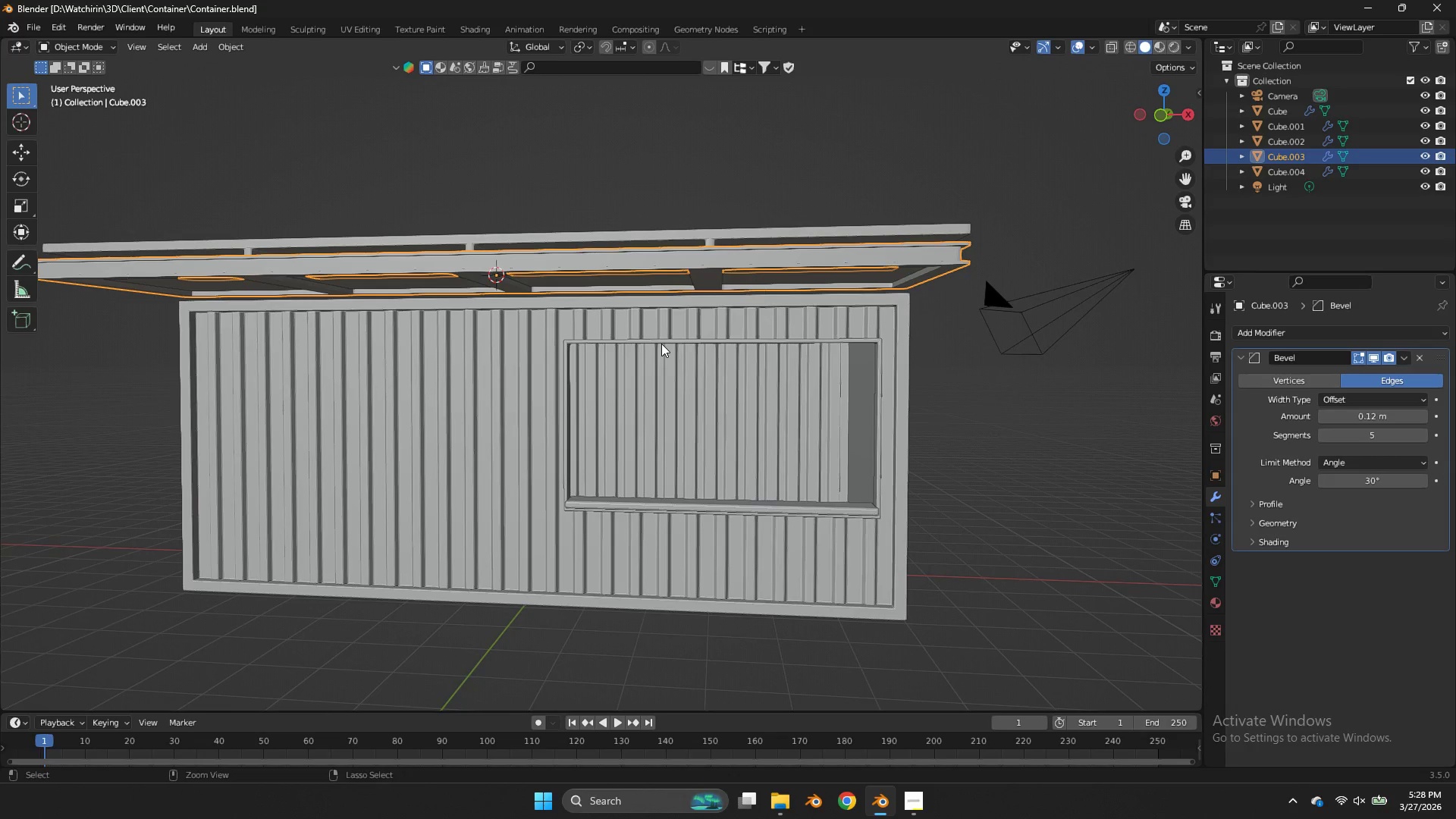 
key(Control+S)
 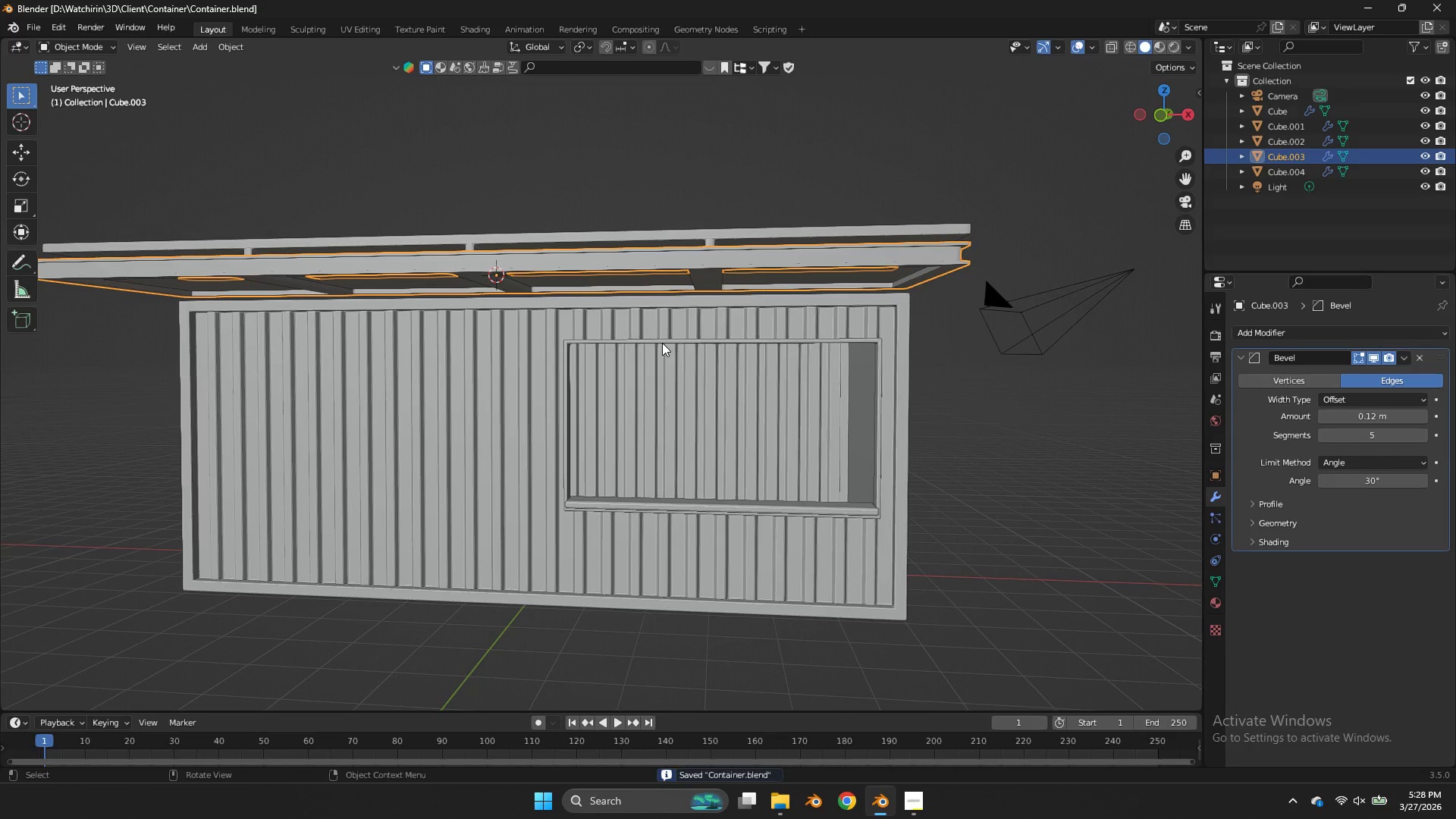 
scroll: coordinate [661, 344], scroll_direction: up, amount: 1.0
 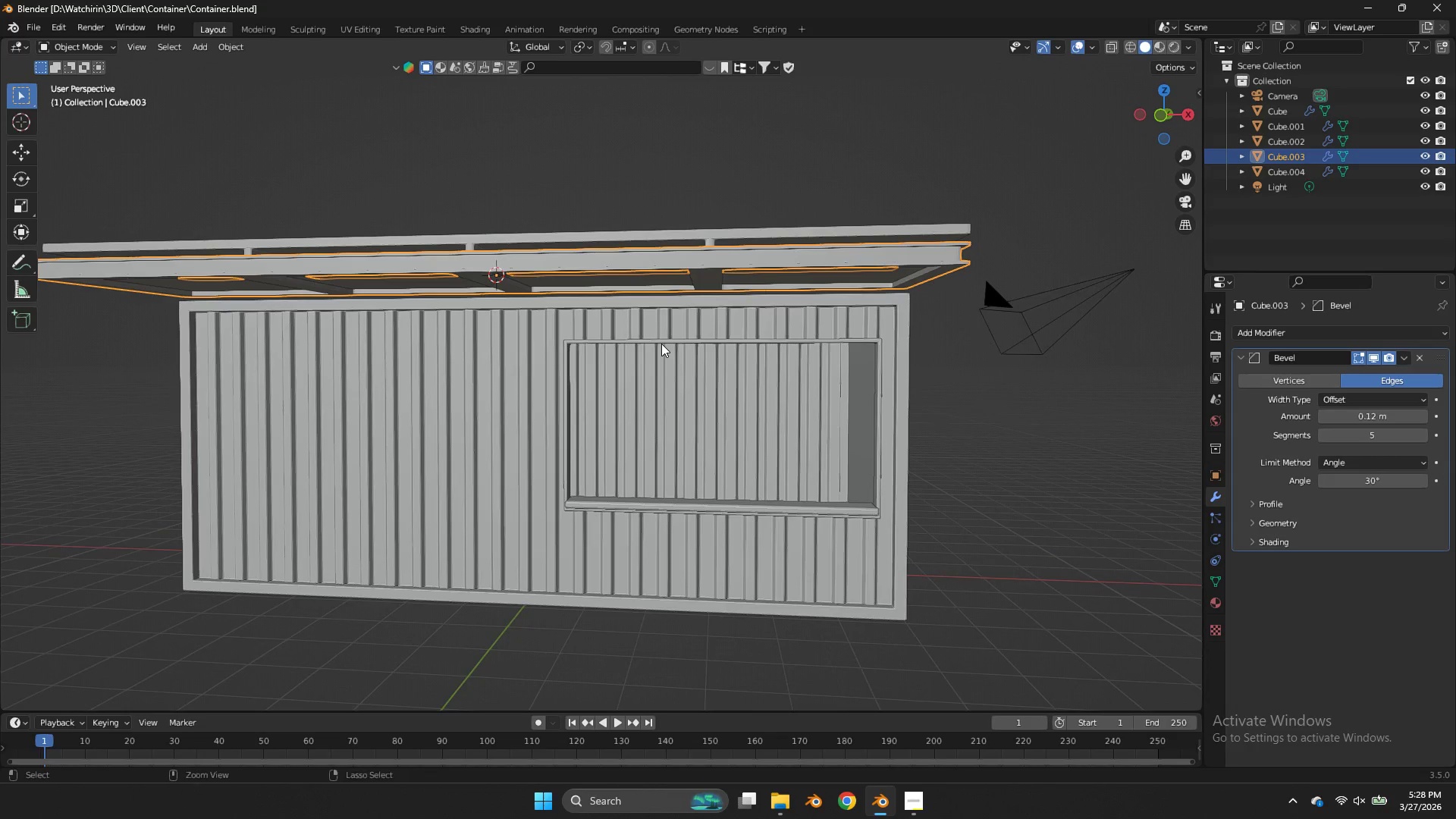 
scroll: coordinate [662, 343], scroll_direction: down, amount: 1.0
 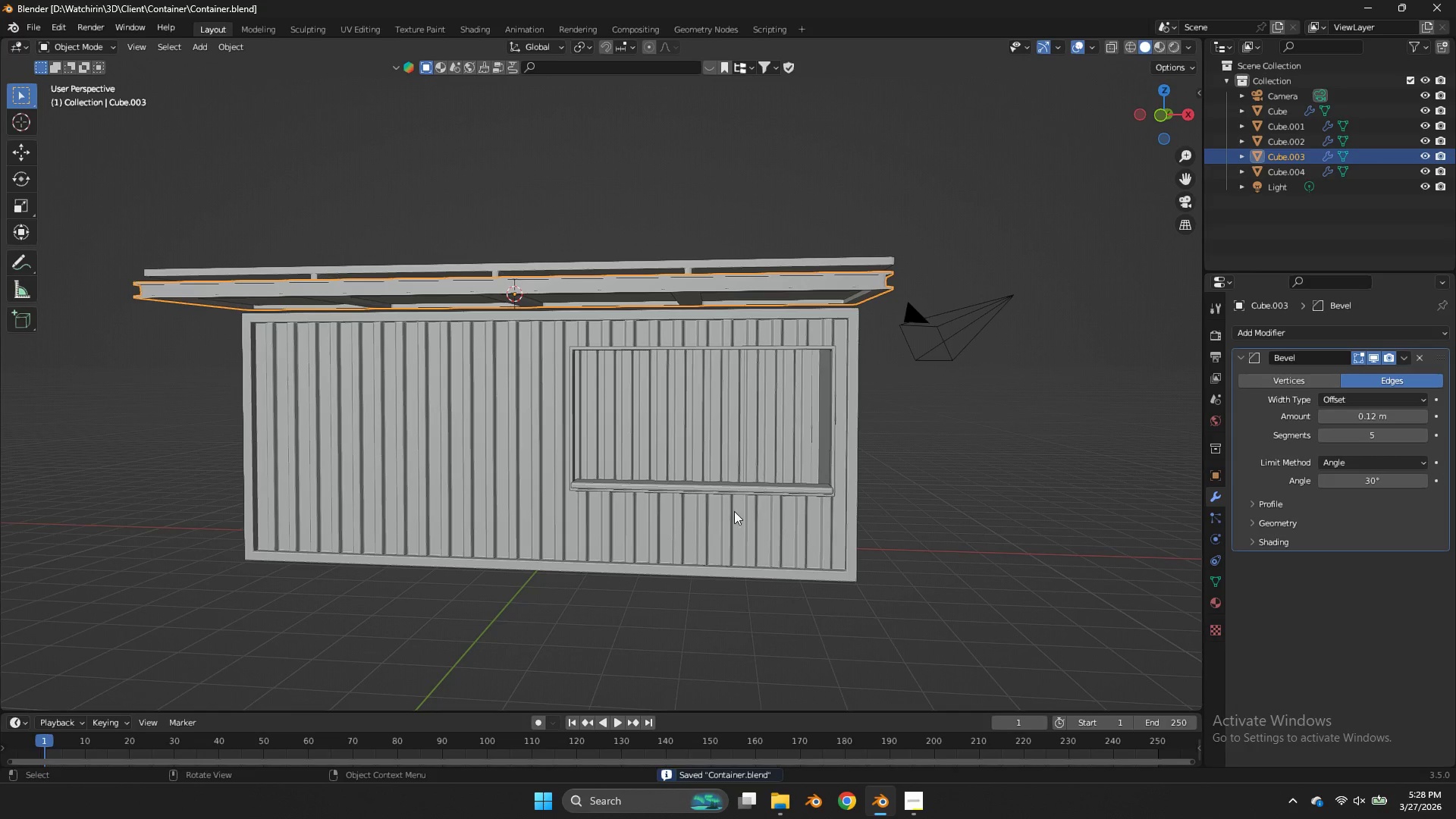 
key(Shift+S)
 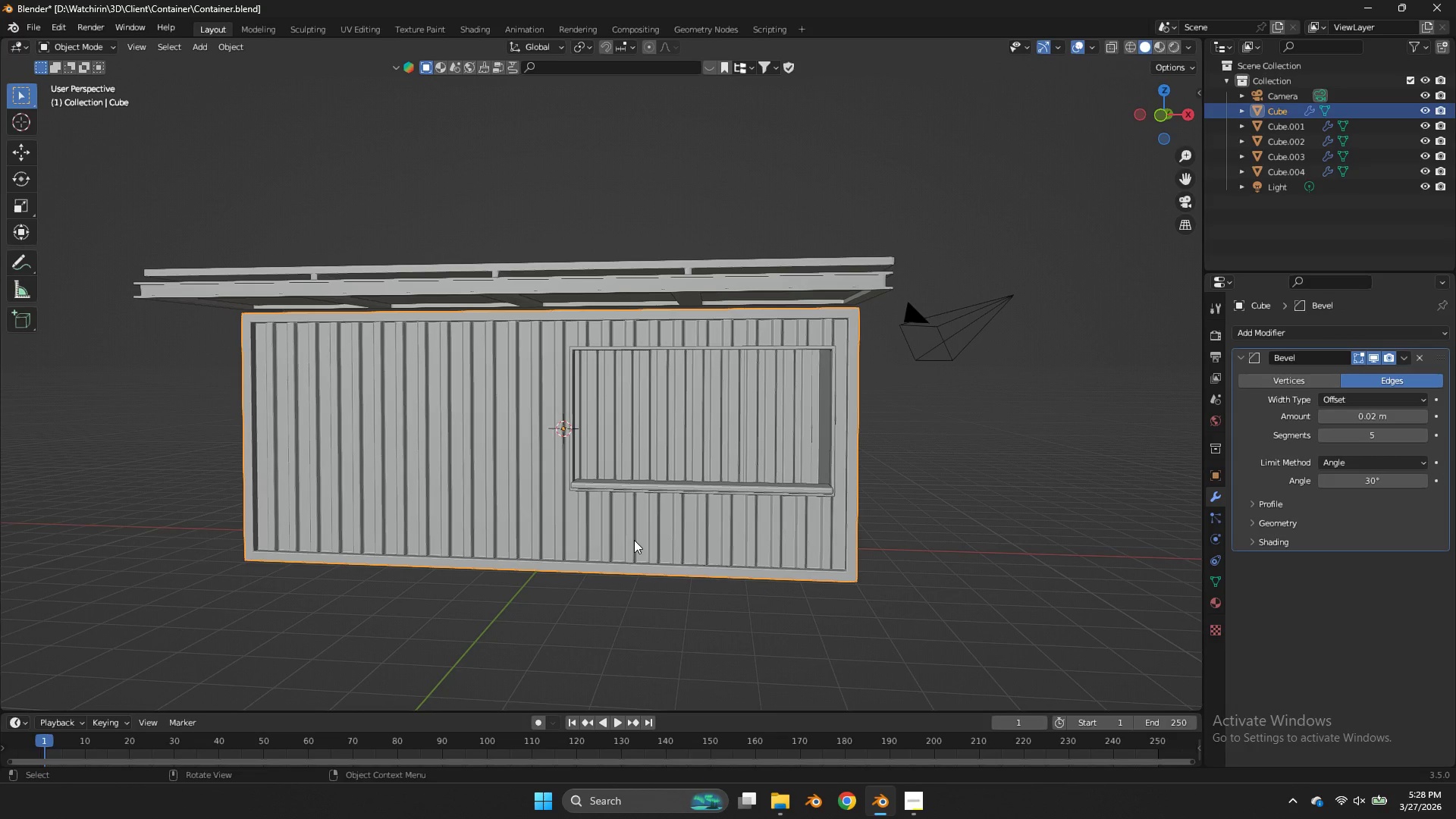 
key(Alt+AltLeft)
 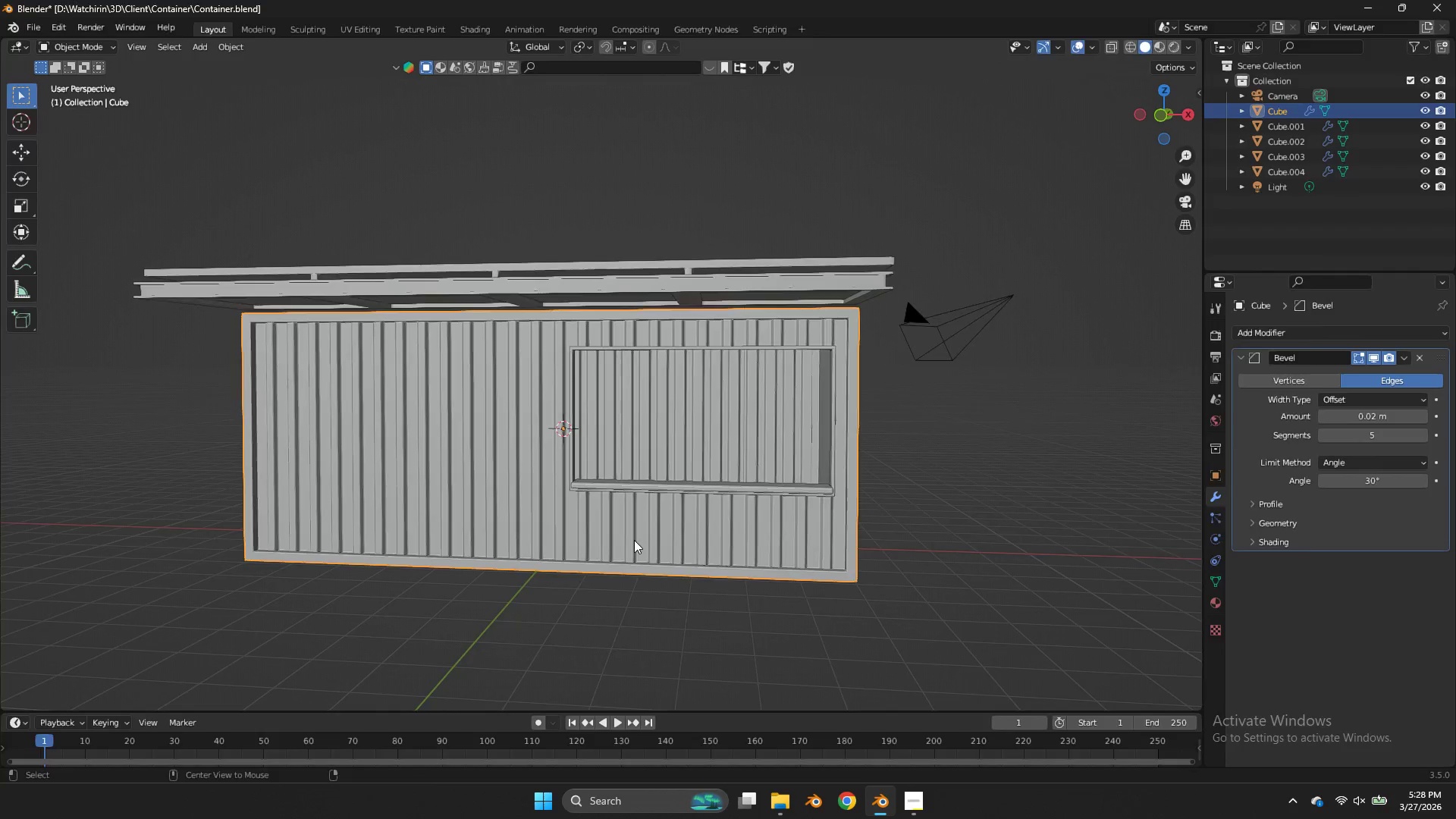 
key(Alt+Tab)